 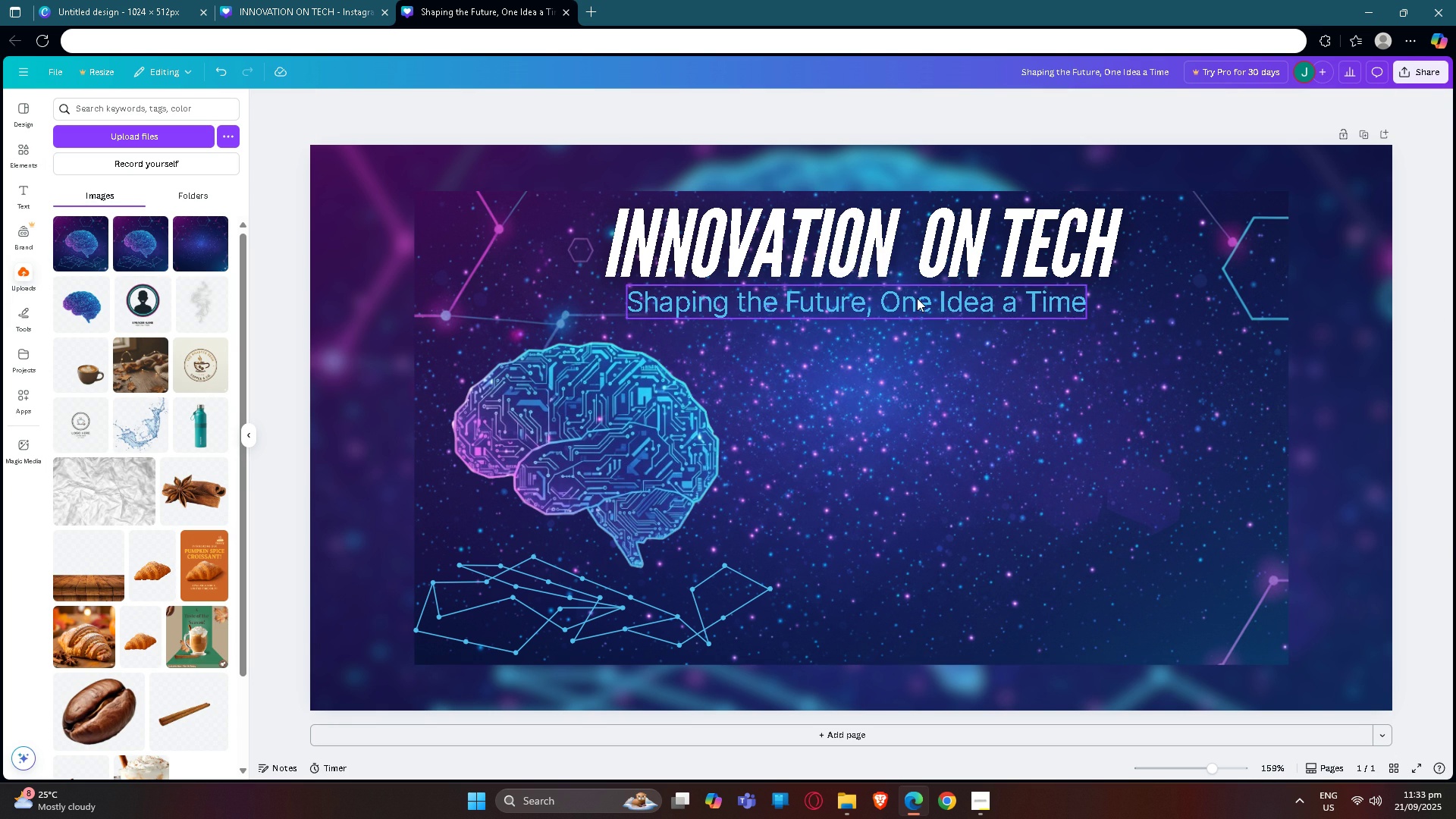 
double_click([917, 298])
 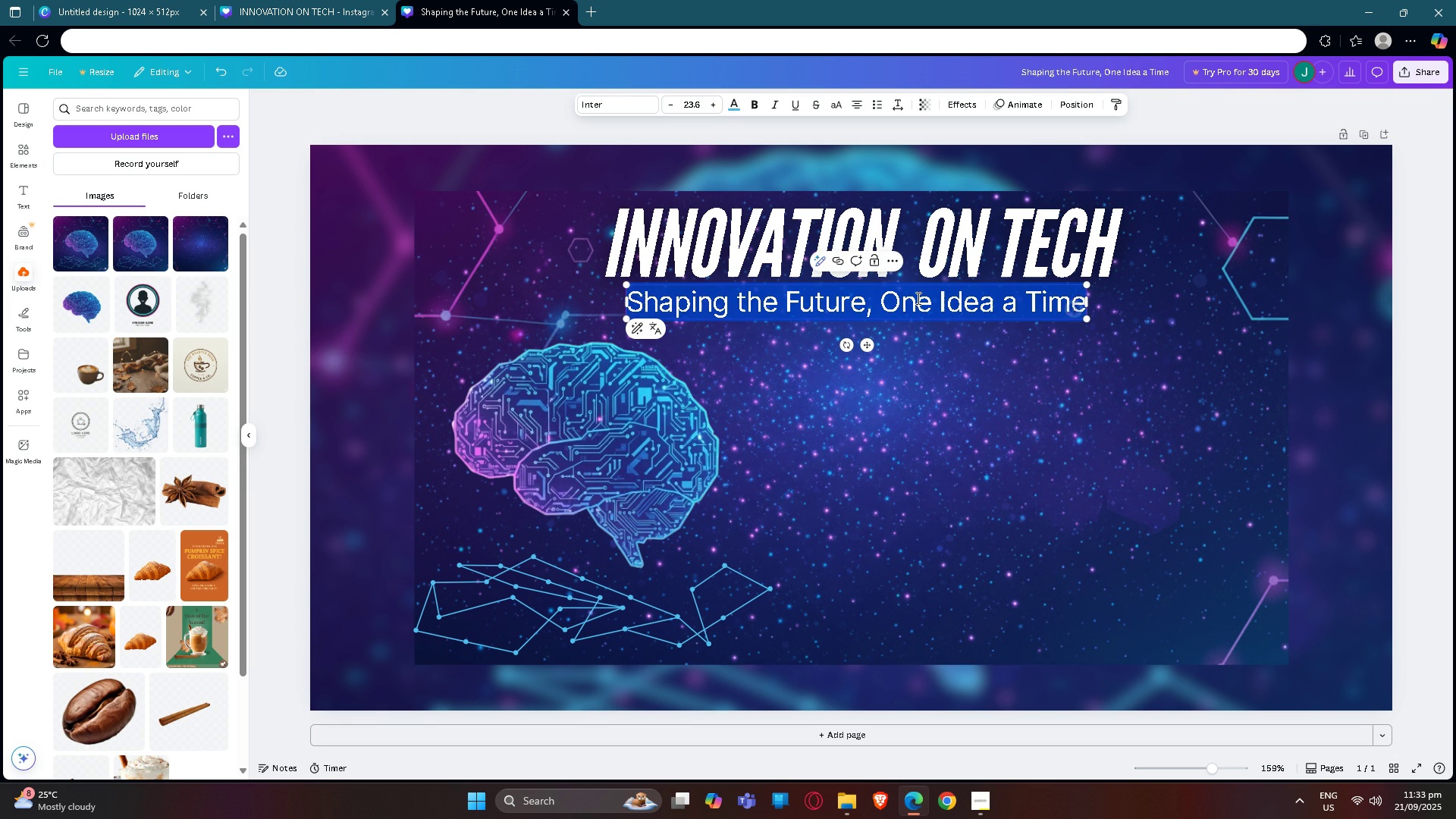 
triple_click([917, 298])
 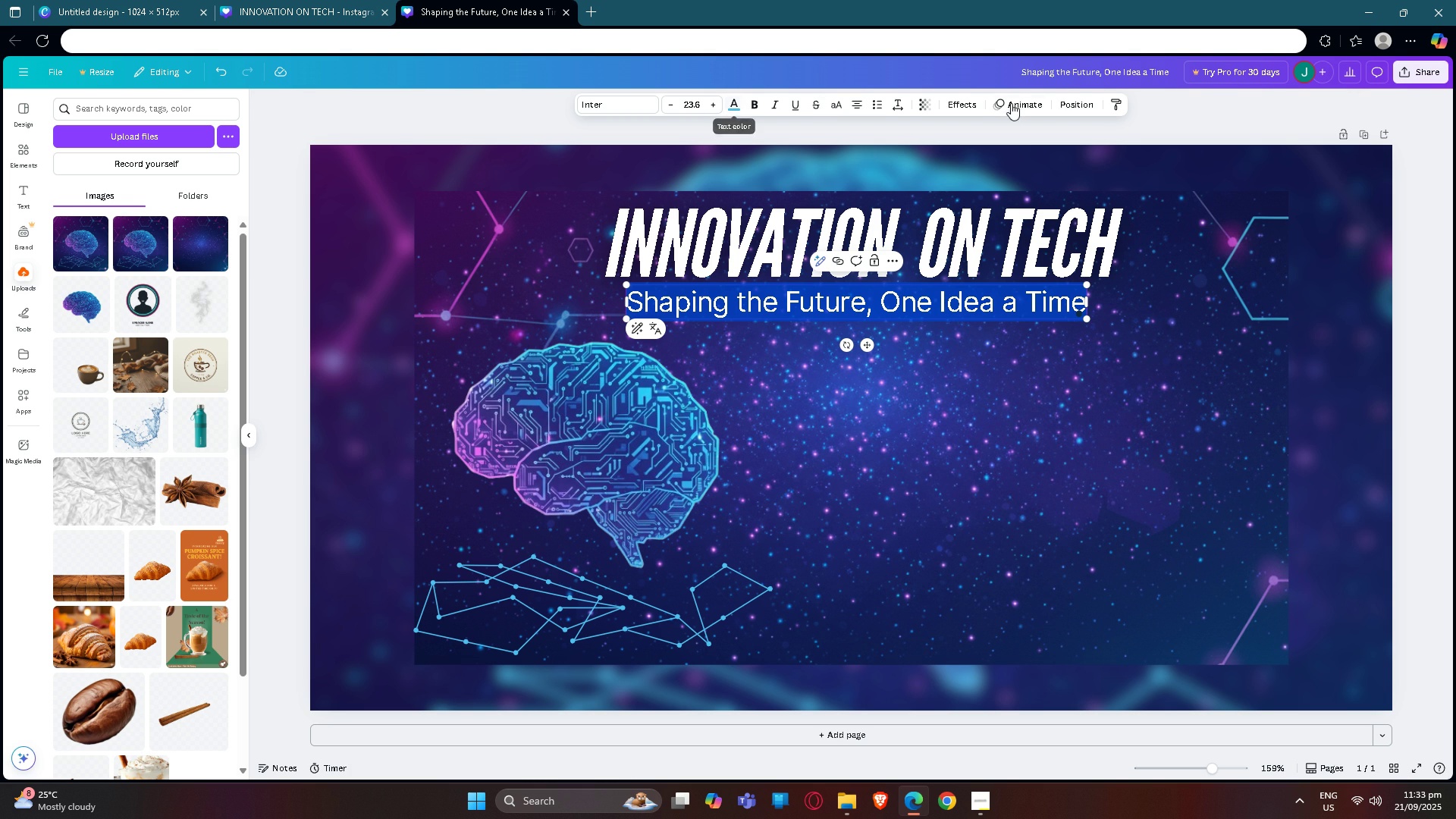 
left_click([958, 98])
 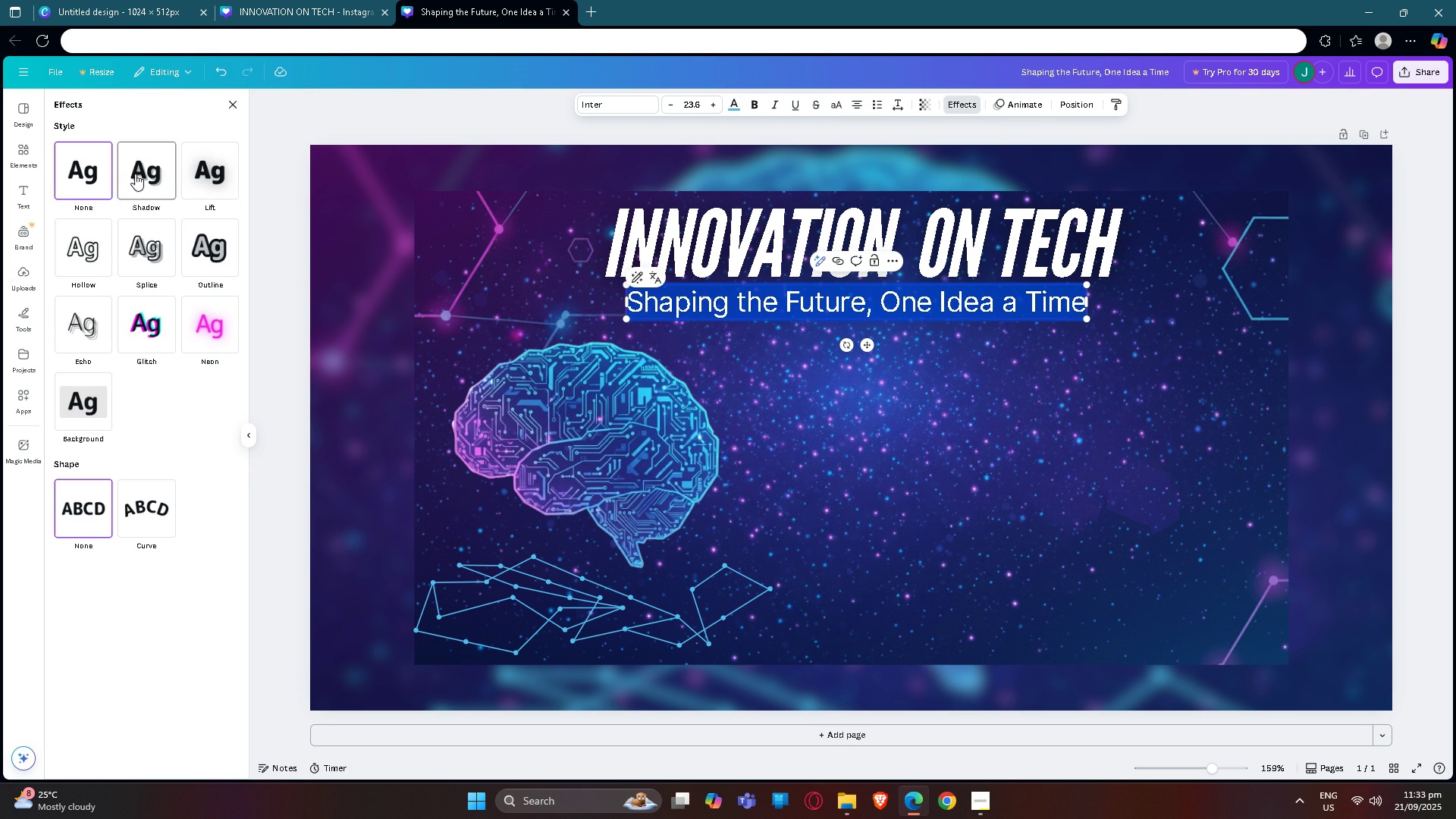 
left_click([202, 175])
 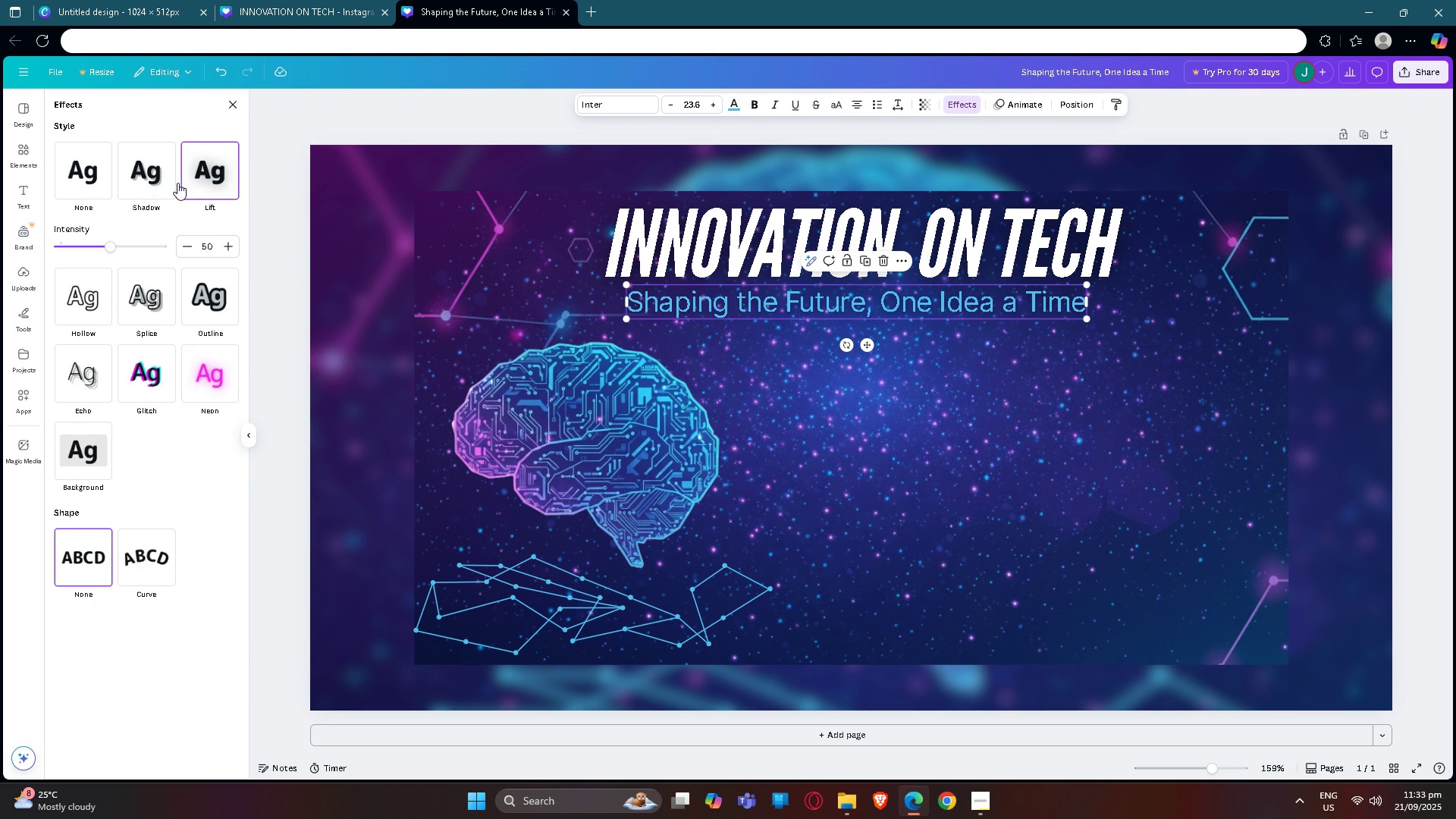 
left_click([155, 182])
 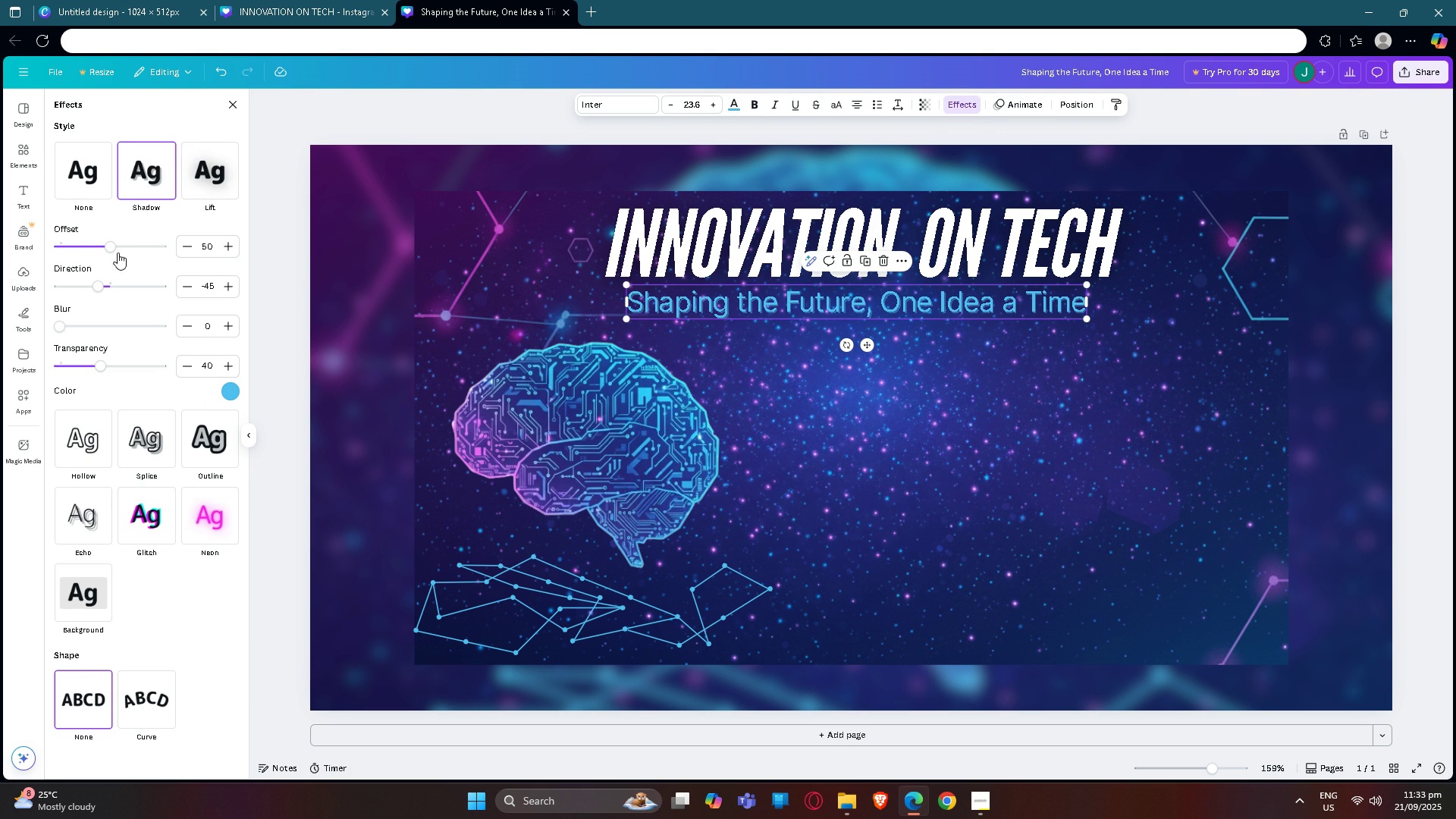 
mouse_move([115, 265])
 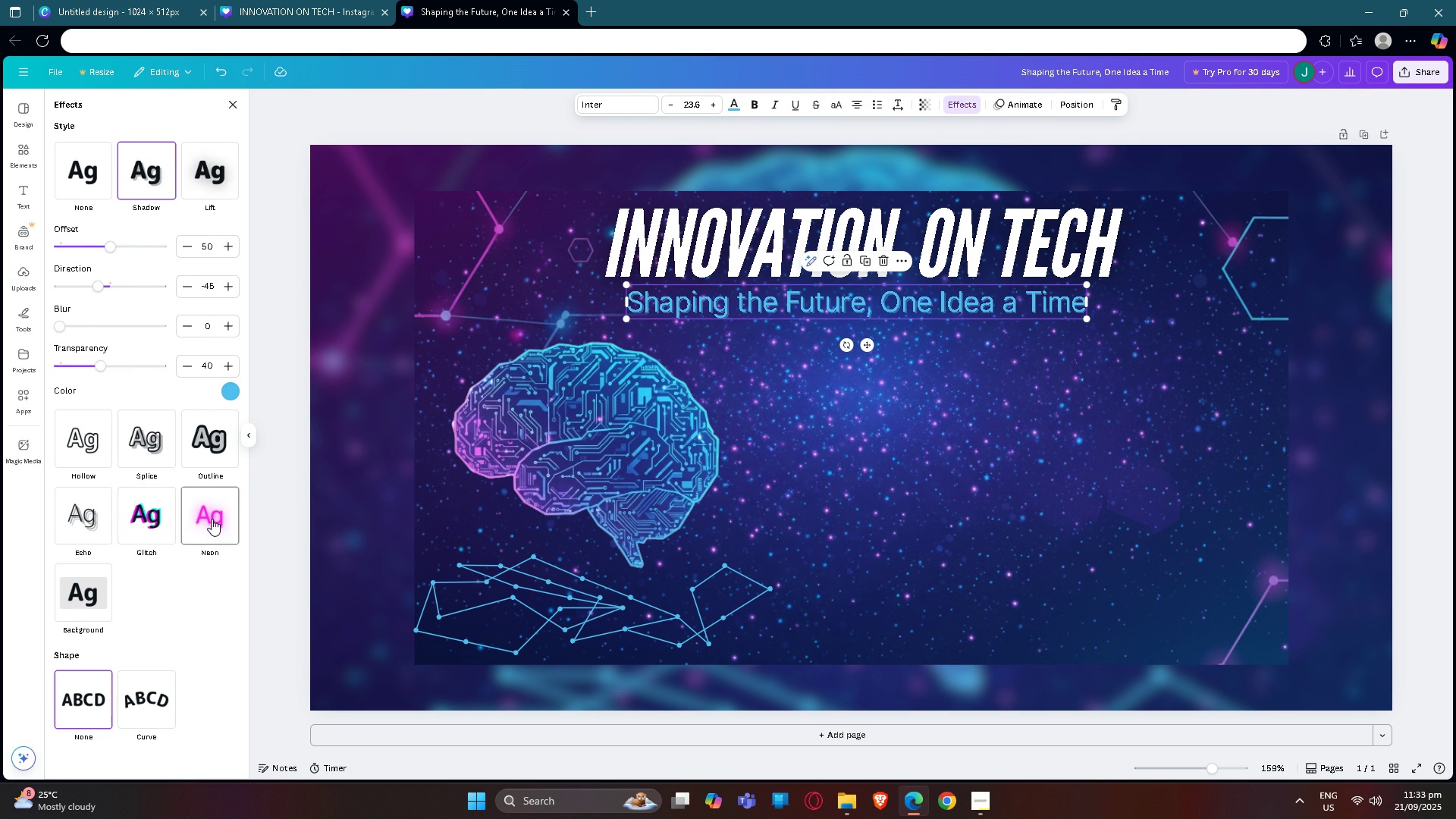 
left_click([212, 519])